 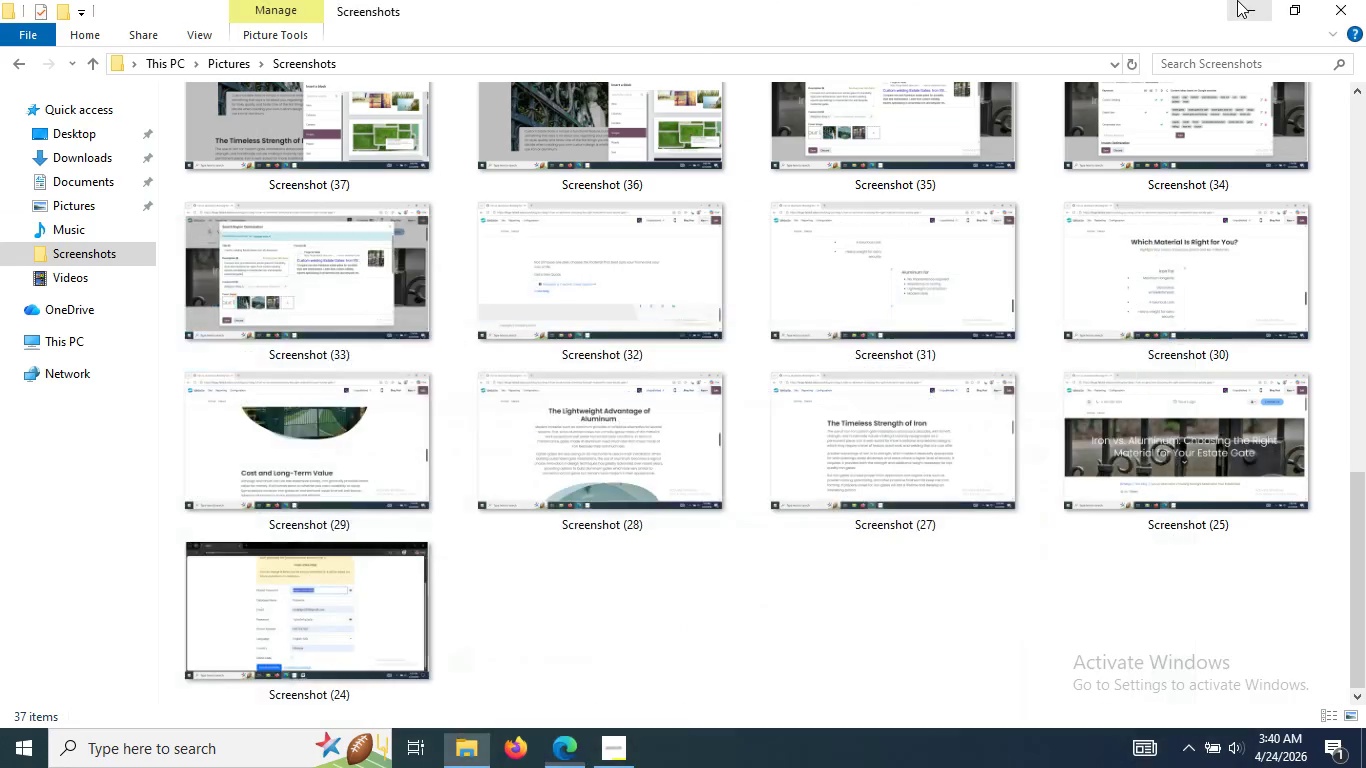 
left_click([1237, 0])
 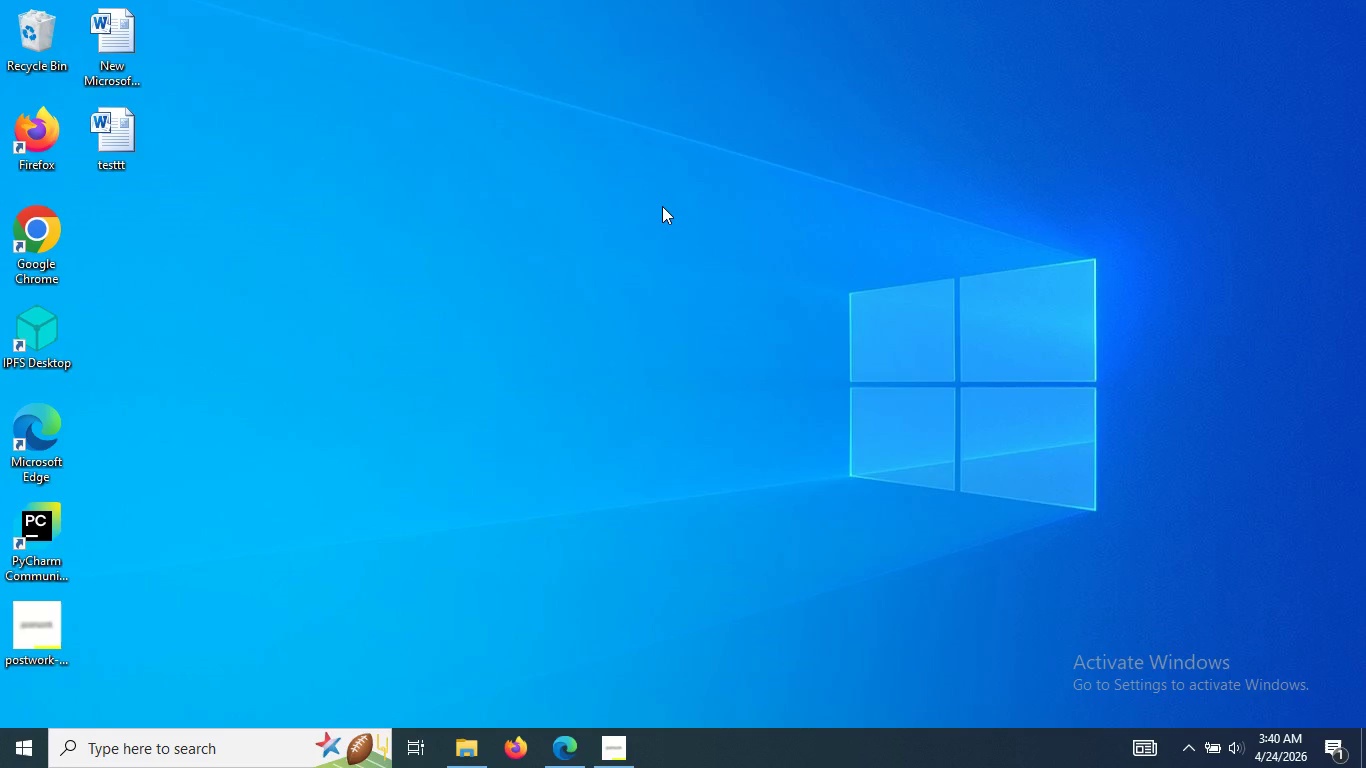 
right_click([662, 206])
 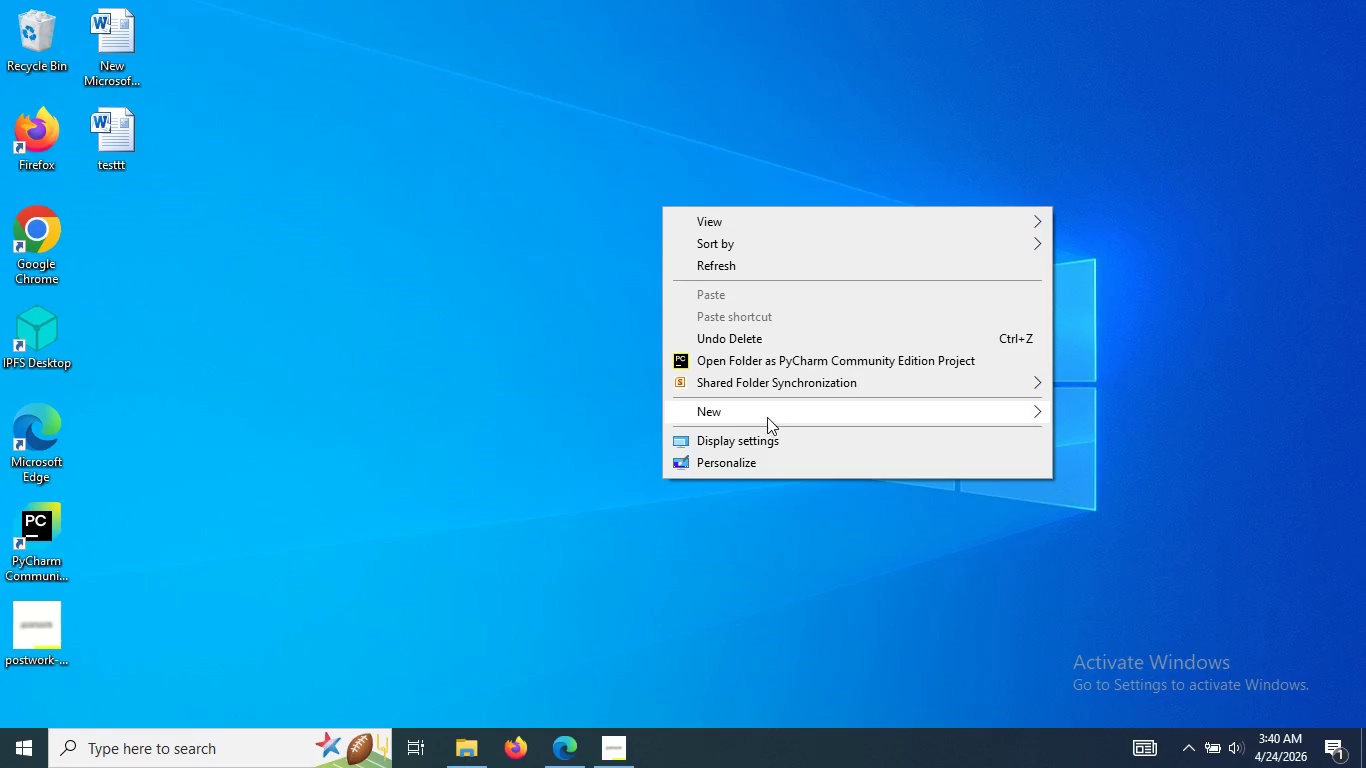 
left_click([778, 414])
 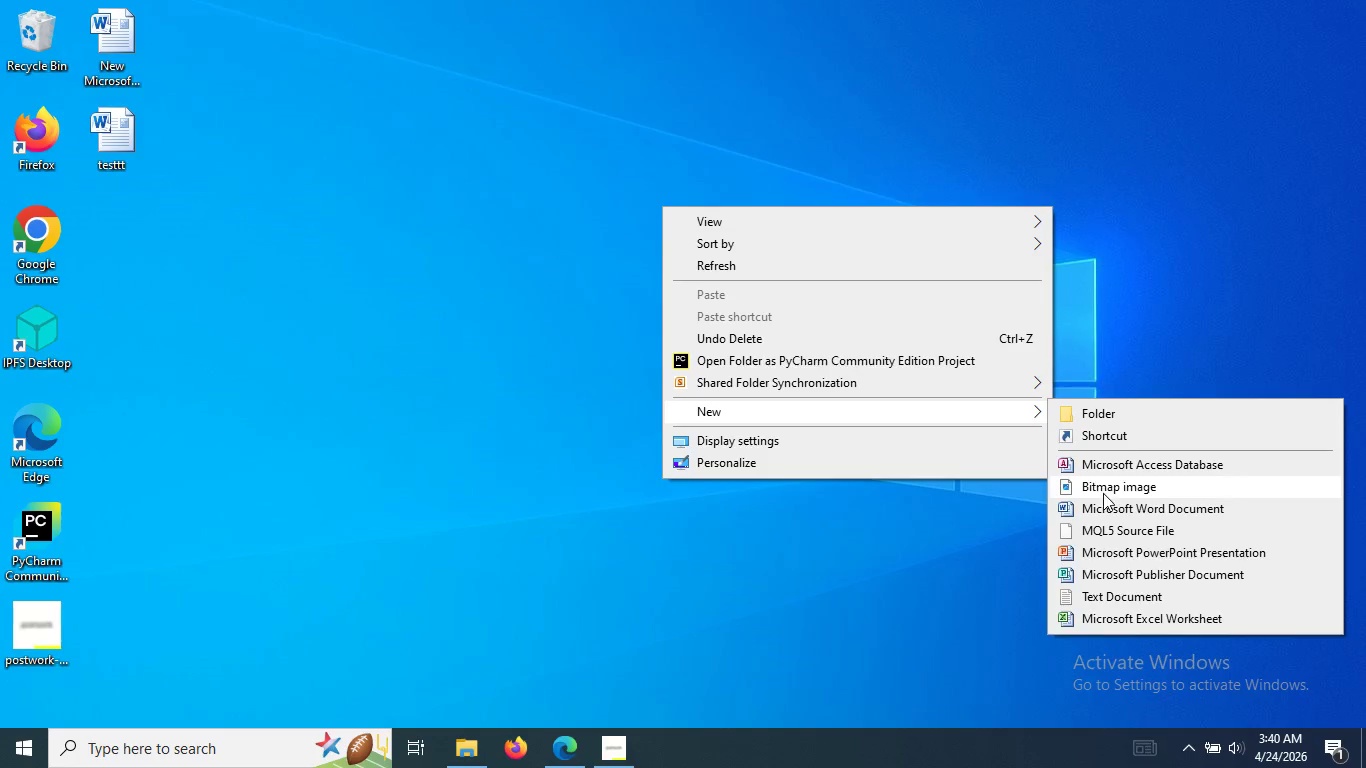 
left_click([1103, 508])
 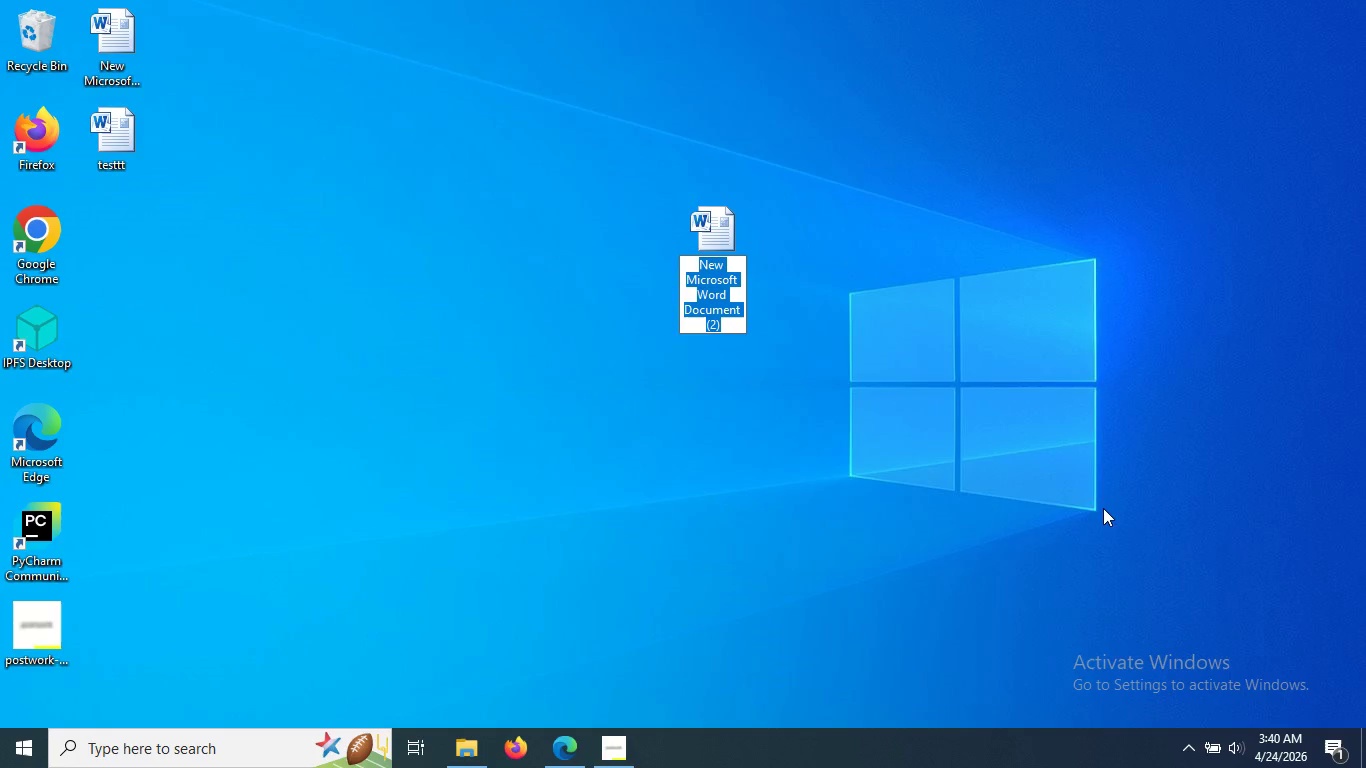 
key(Backspace)
 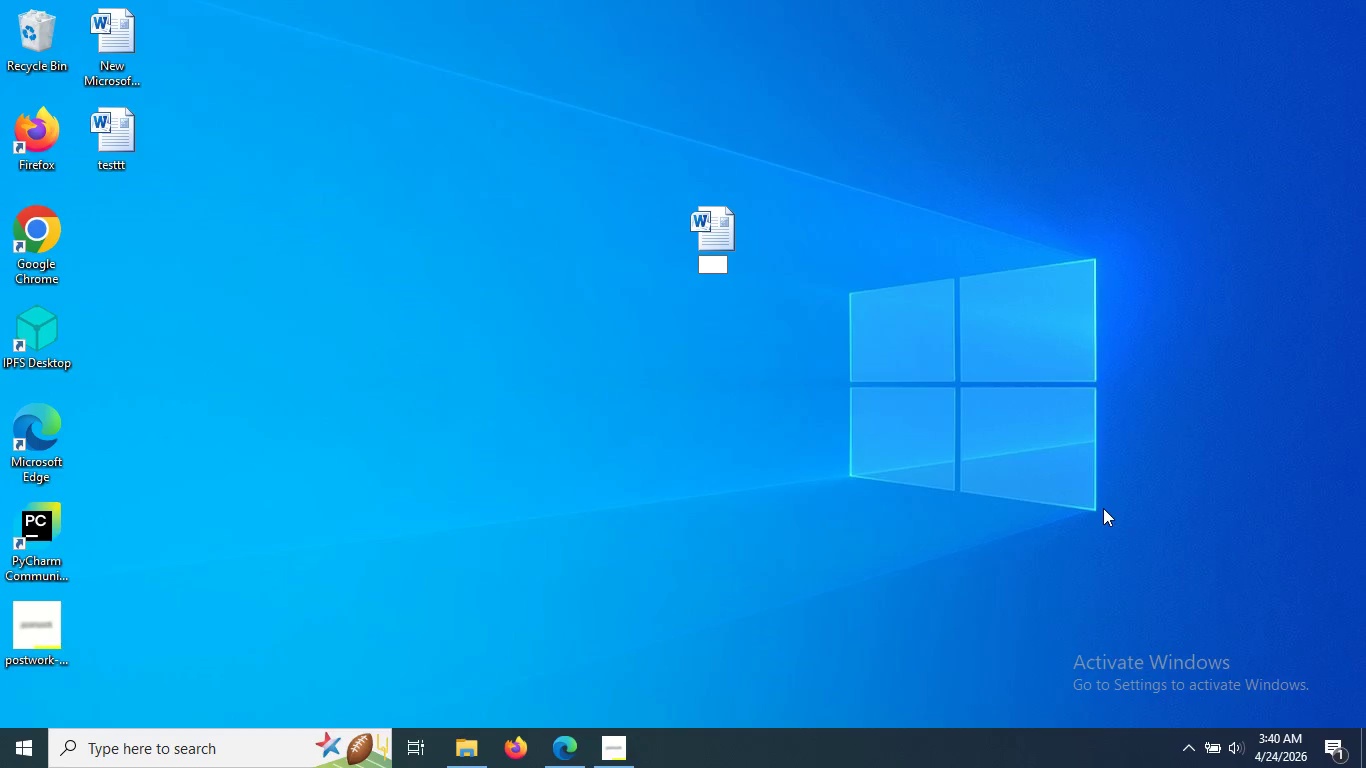 
hold_key(key=ShiftLeft, duration=1.5)
 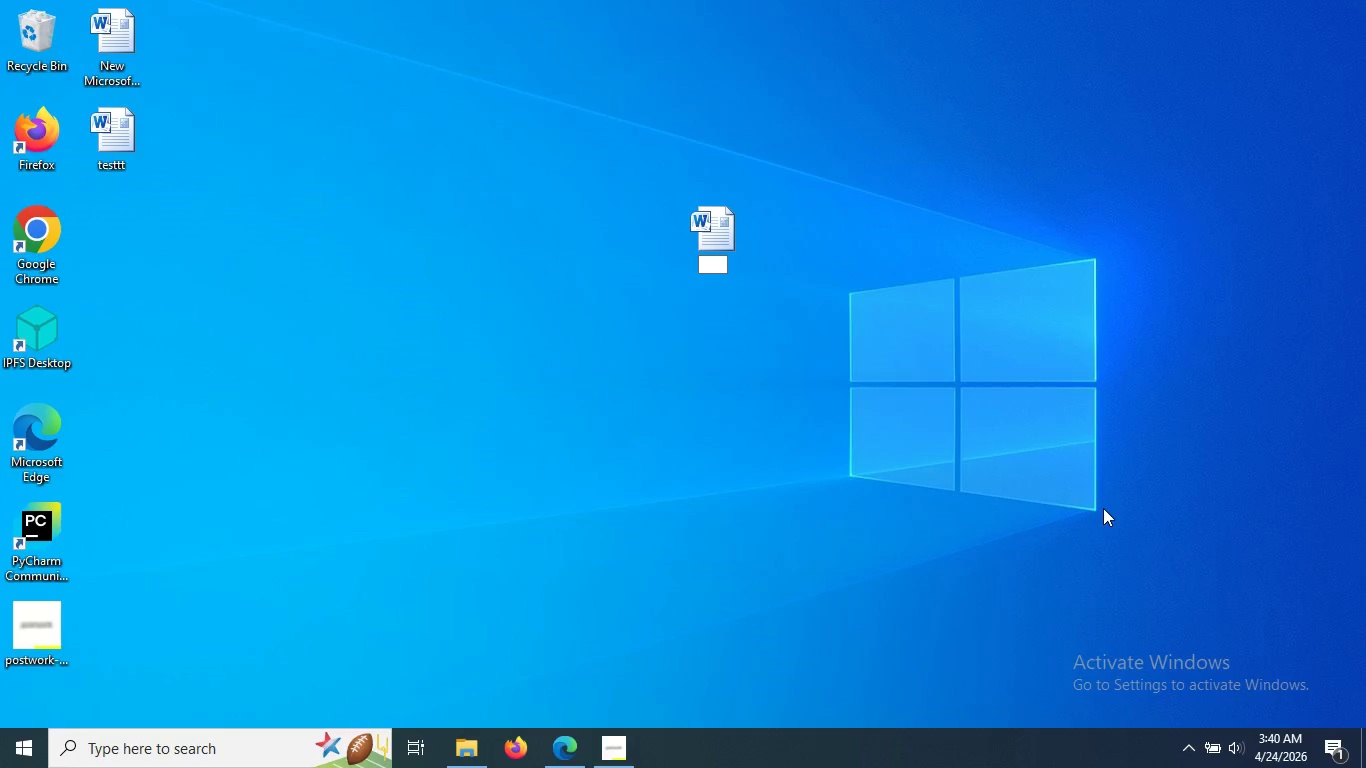 
type(SC)
key(Backspace)
type(cre)
 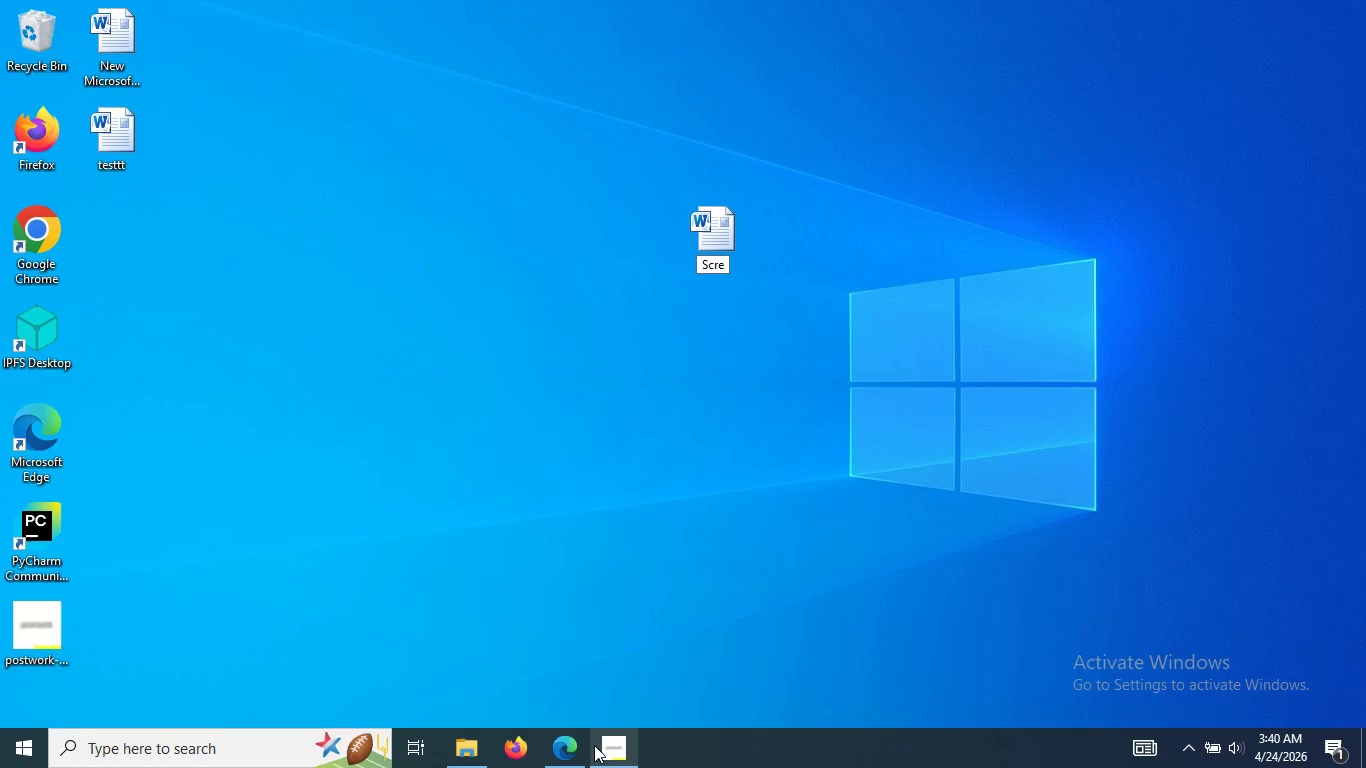 
left_click([581, 749])
 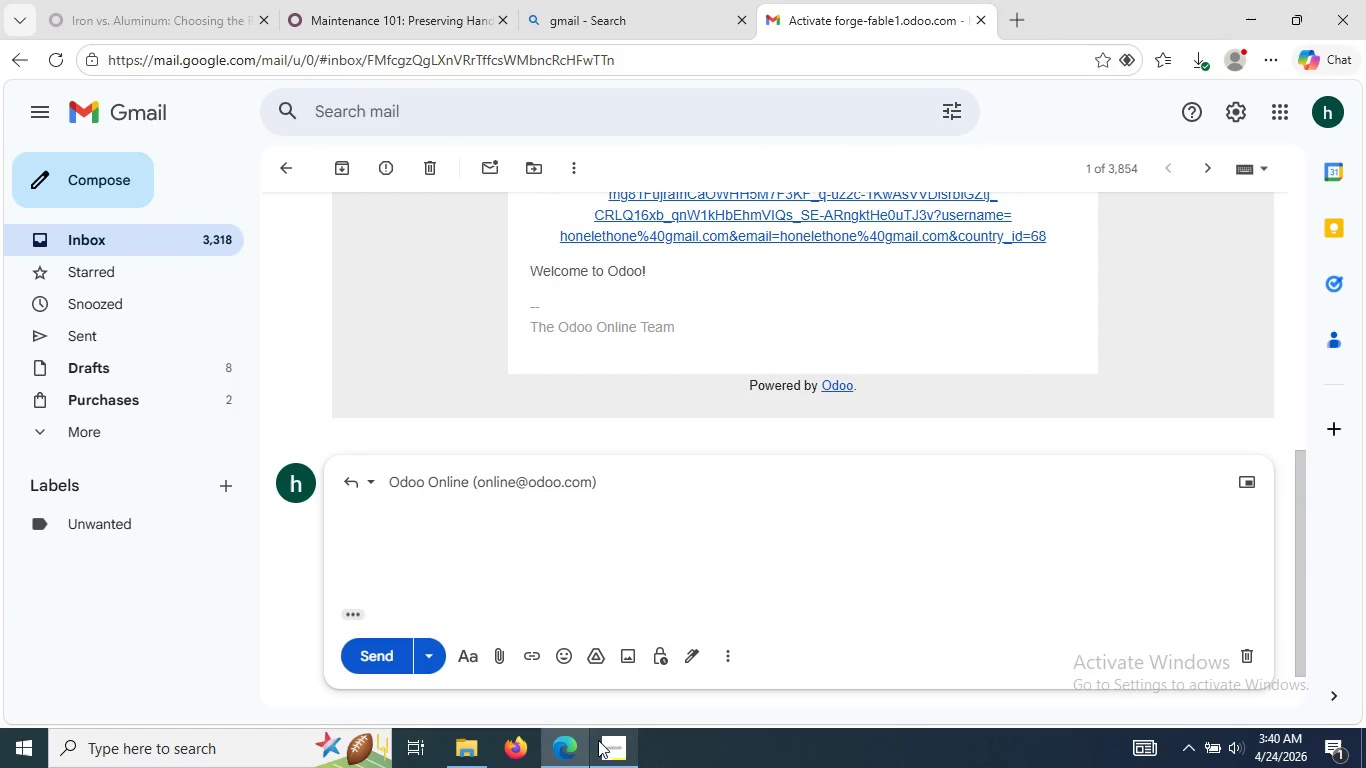 
left_click([598, 741])